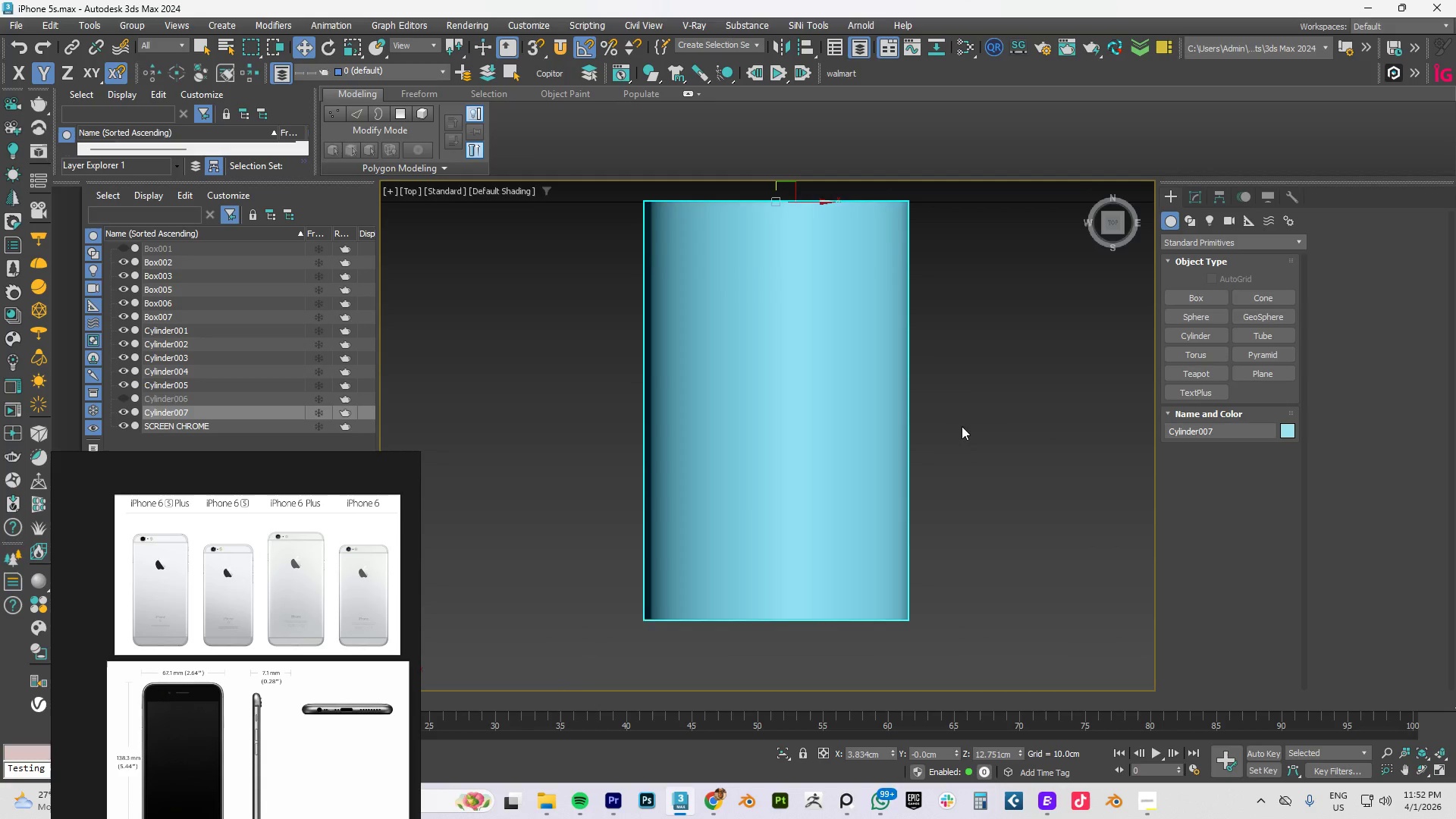 
scroll: coordinate [945, 429], scroll_direction: down, amount: 12.0
 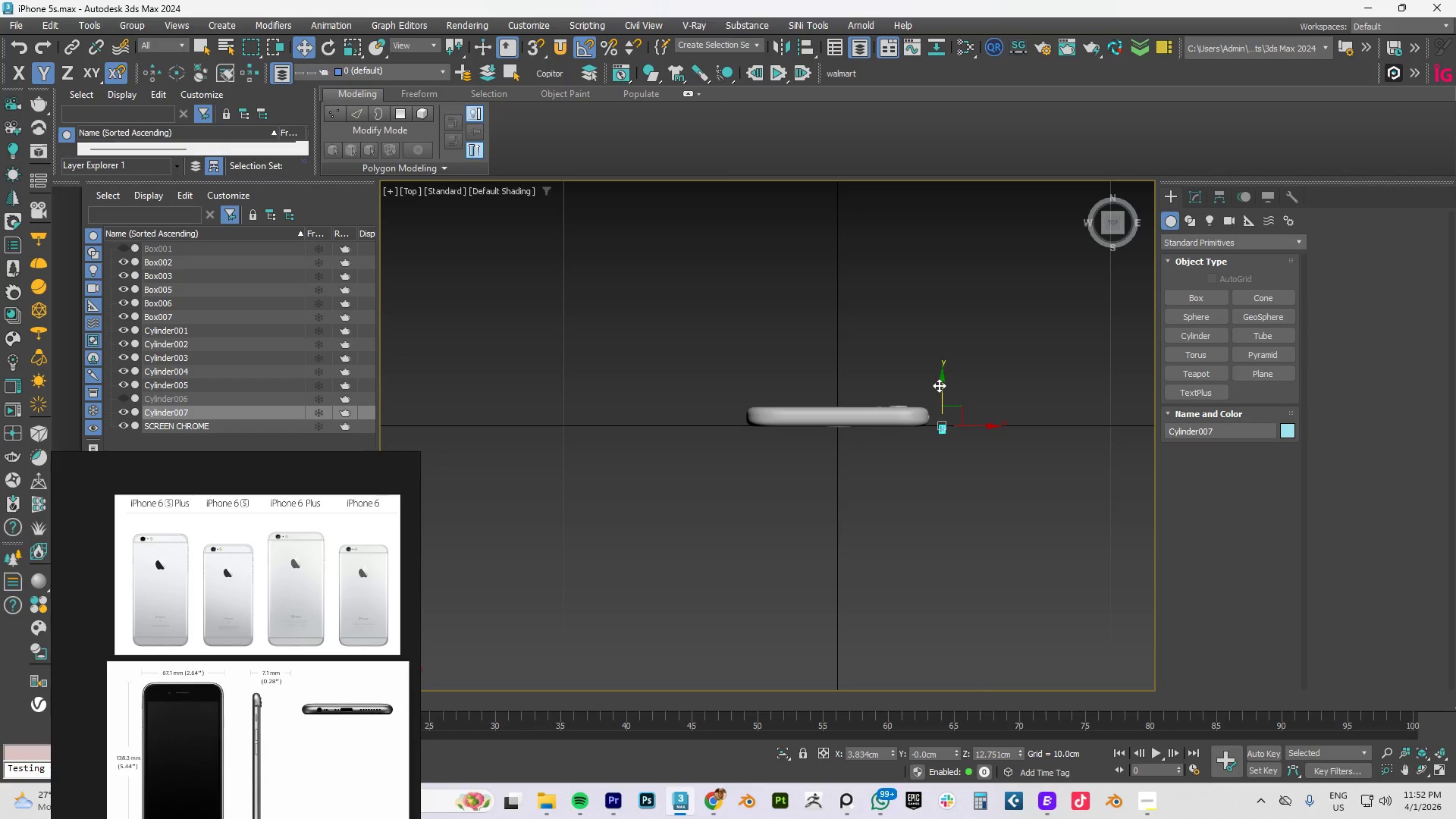 
left_click_drag(start_coordinate=[941, 383], to_coordinate=[837, 386])
 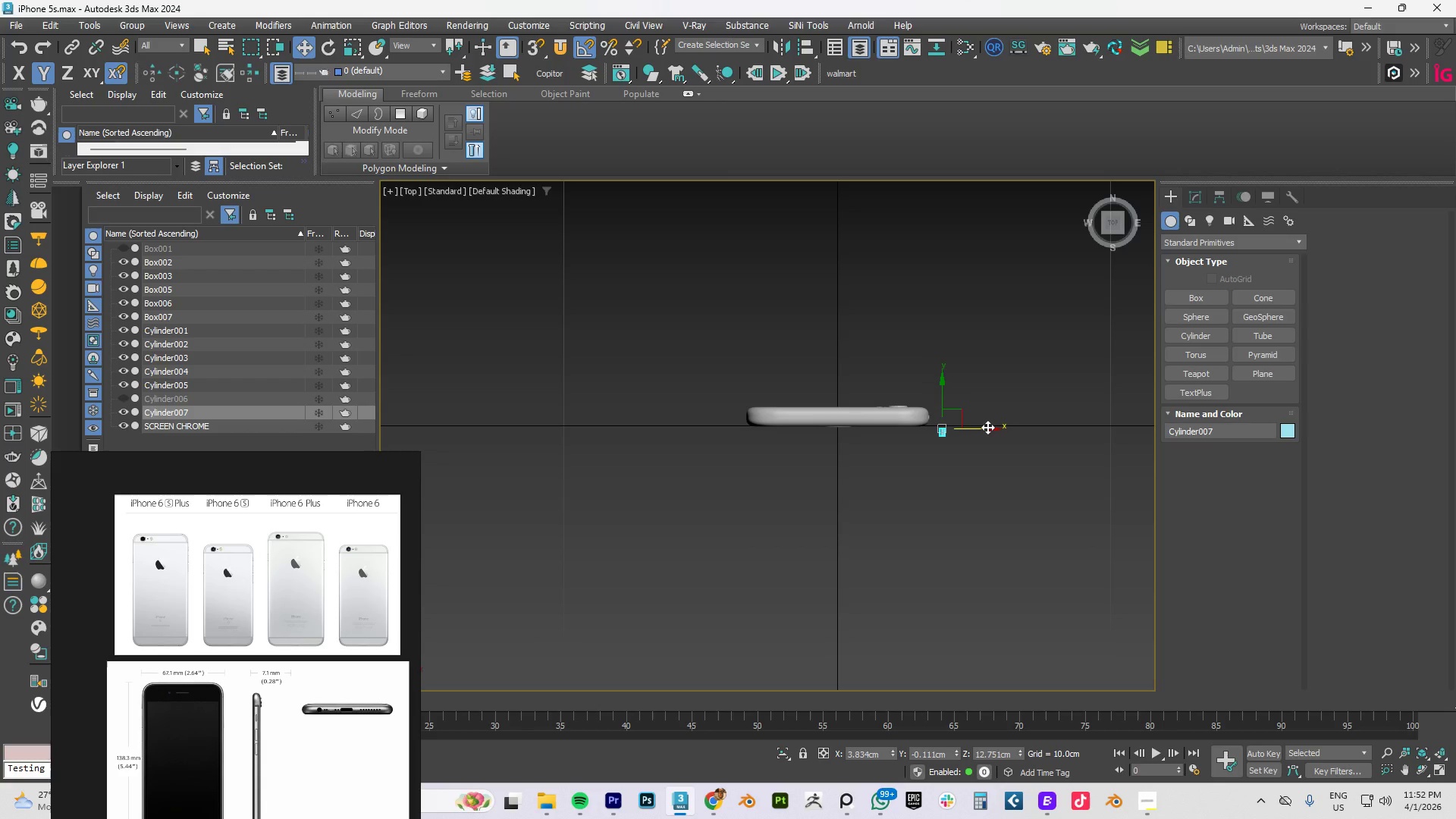 
wait(13.61)
 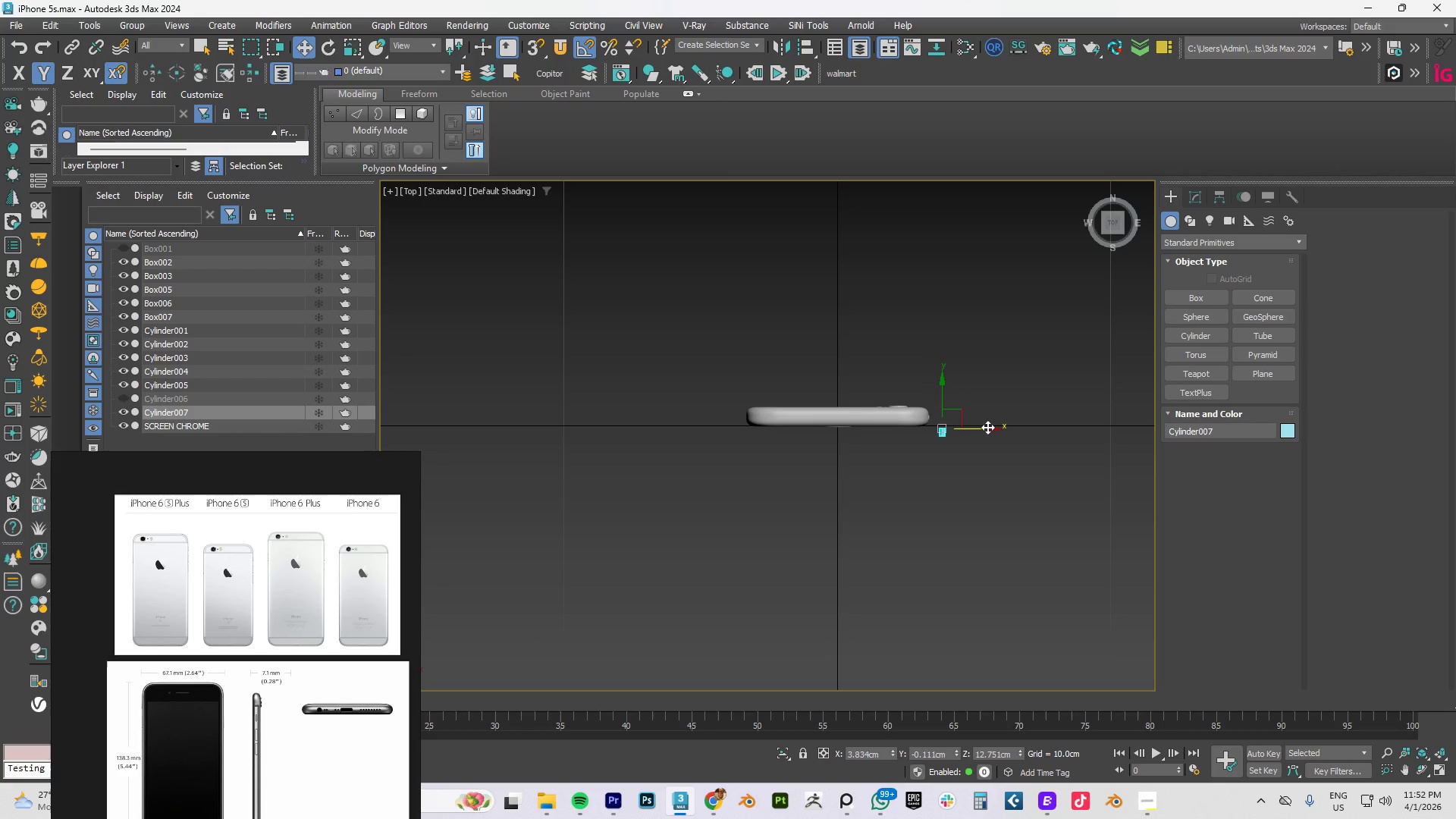 
left_click_drag(start_coordinate=[988, 430], to_coordinate=[858, 430])
 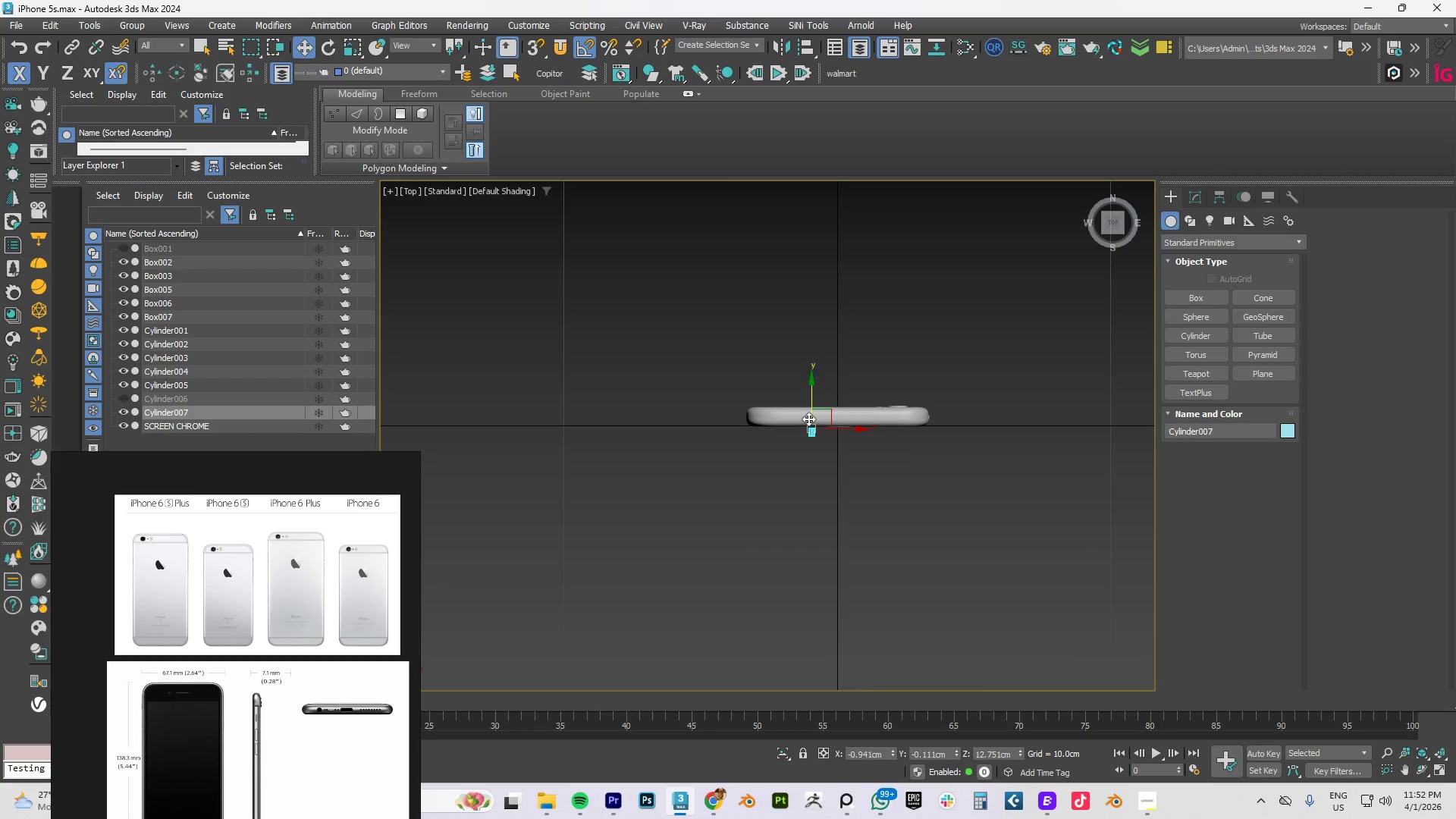 
scroll: coordinate [808, 418], scroll_direction: up, amount: 4.0
 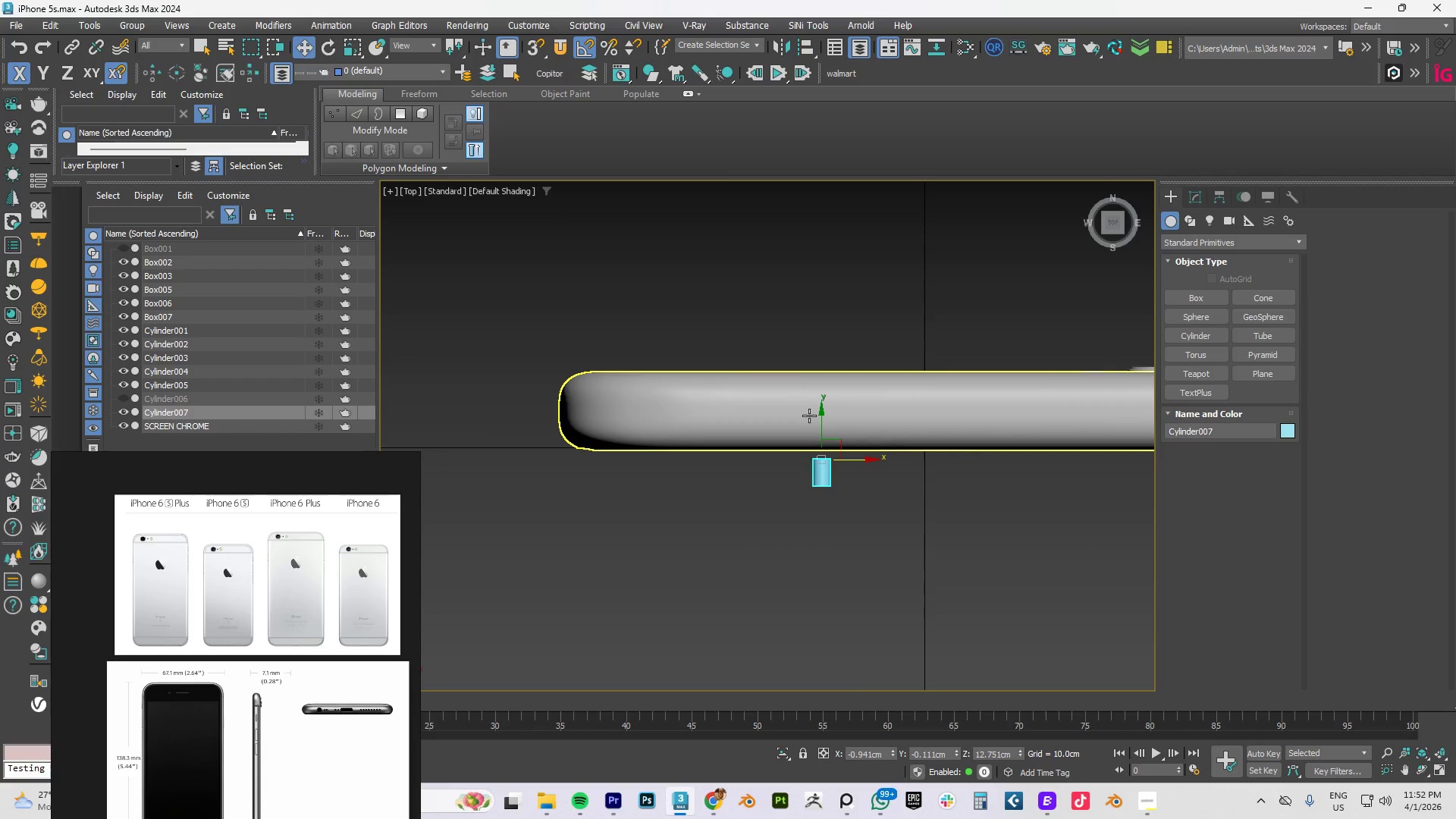 
key(F3)
 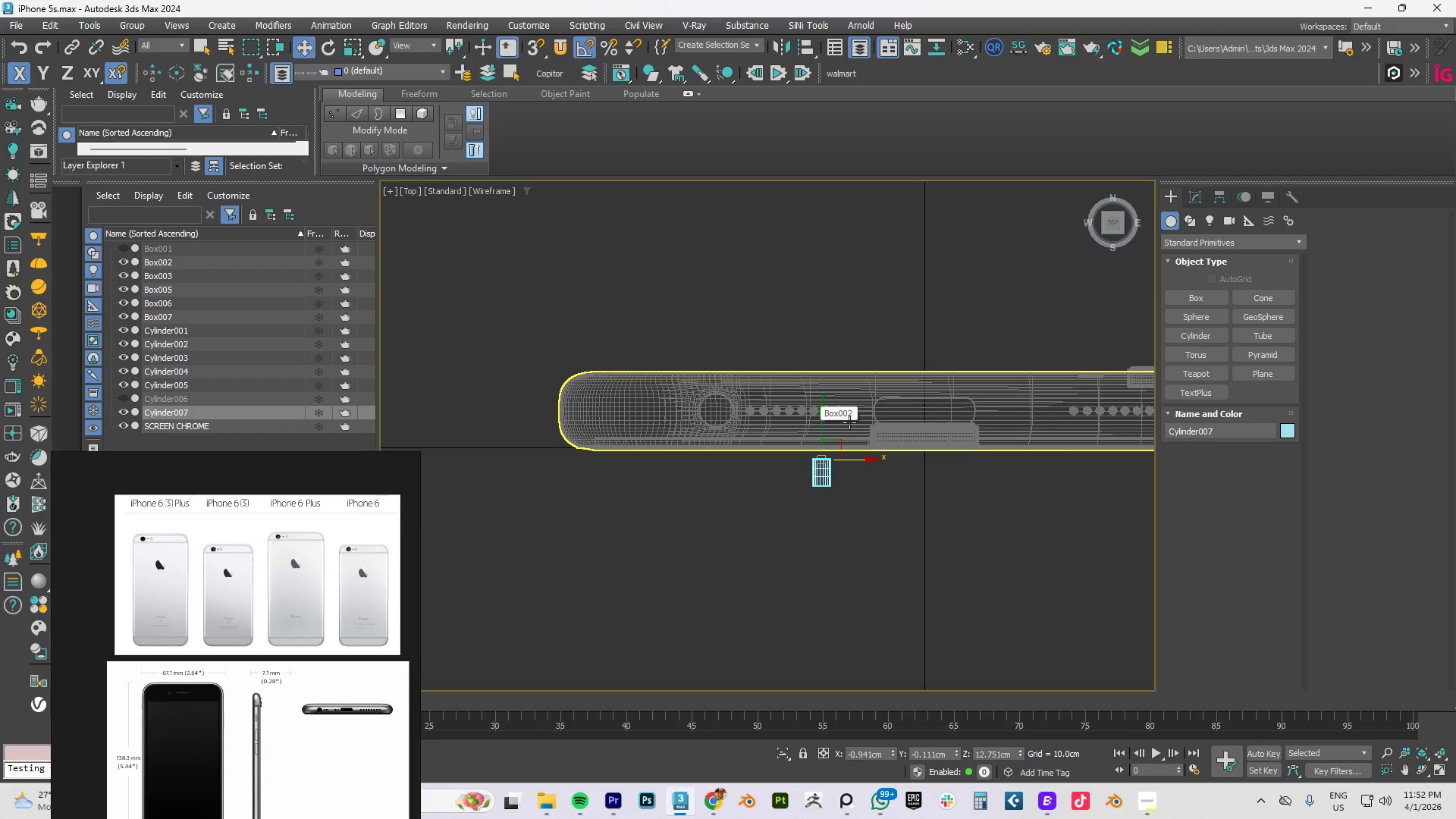 
scroll: coordinate [830, 428], scroll_direction: up, amount: 3.0
 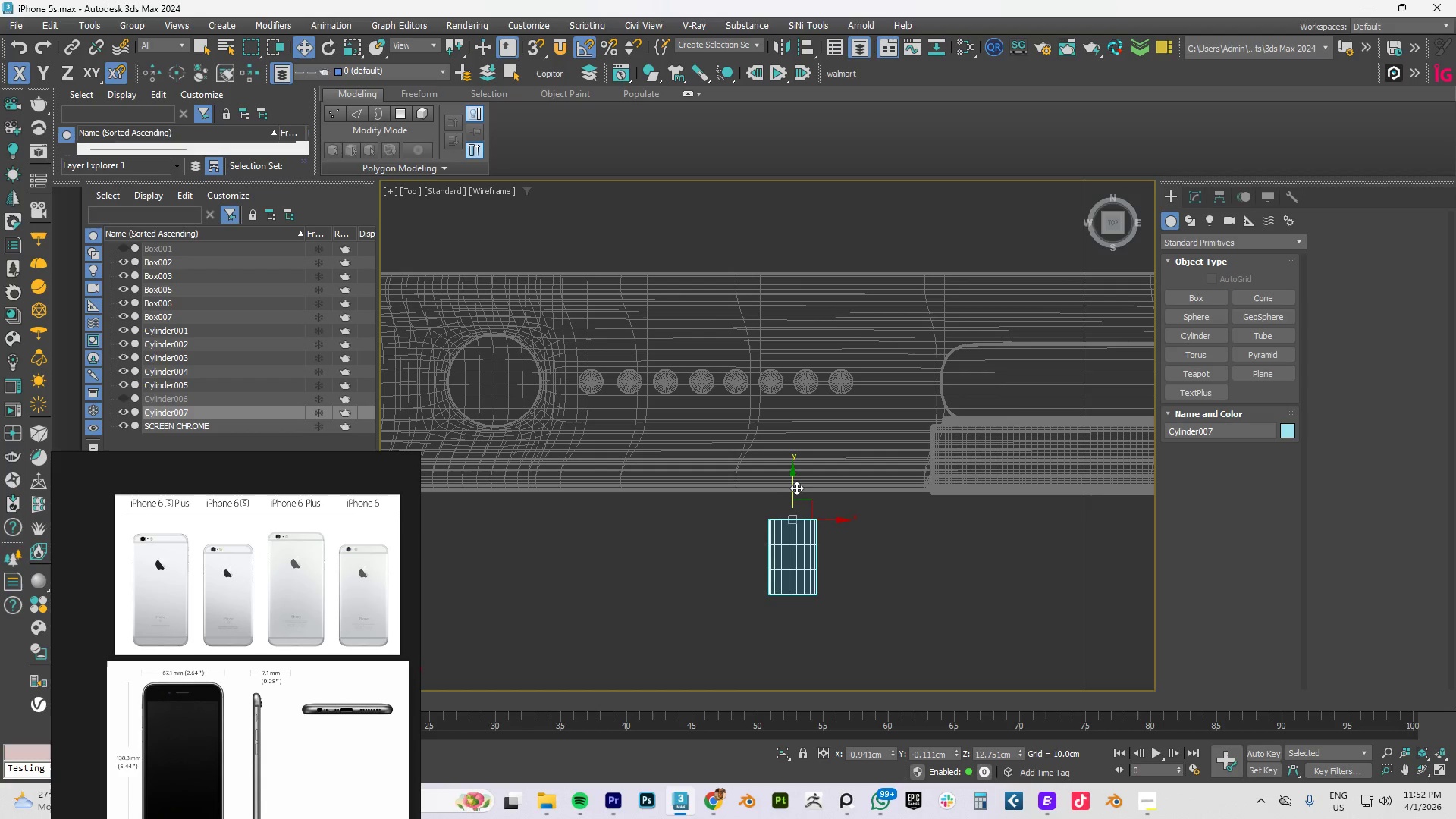 
left_click_drag(start_coordinate=[788, 488], to_coordinate=[802, 388])
 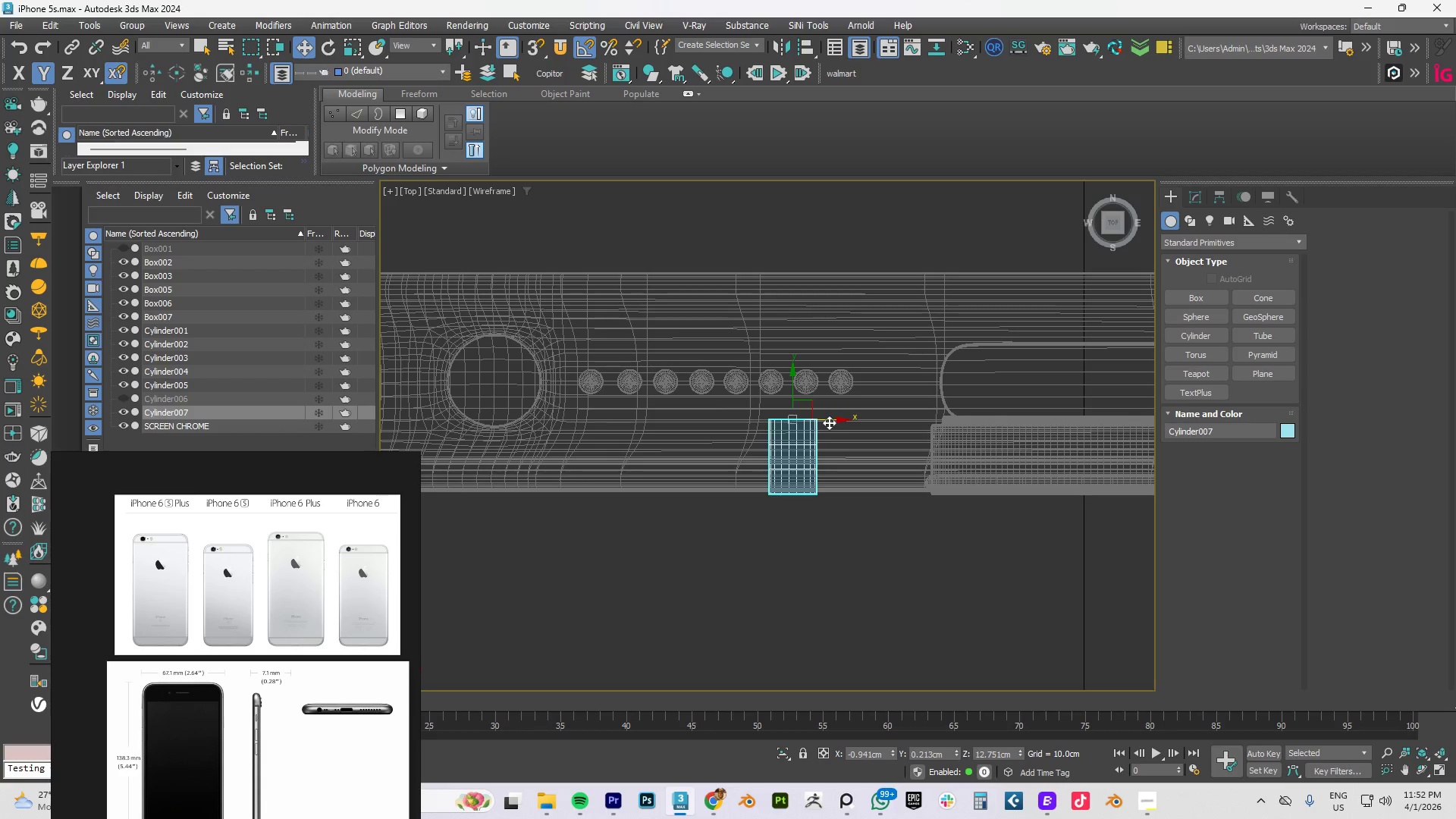 
left_click_drag(start_coordinate=[829, 422], to_coordinate=[908, 424])
 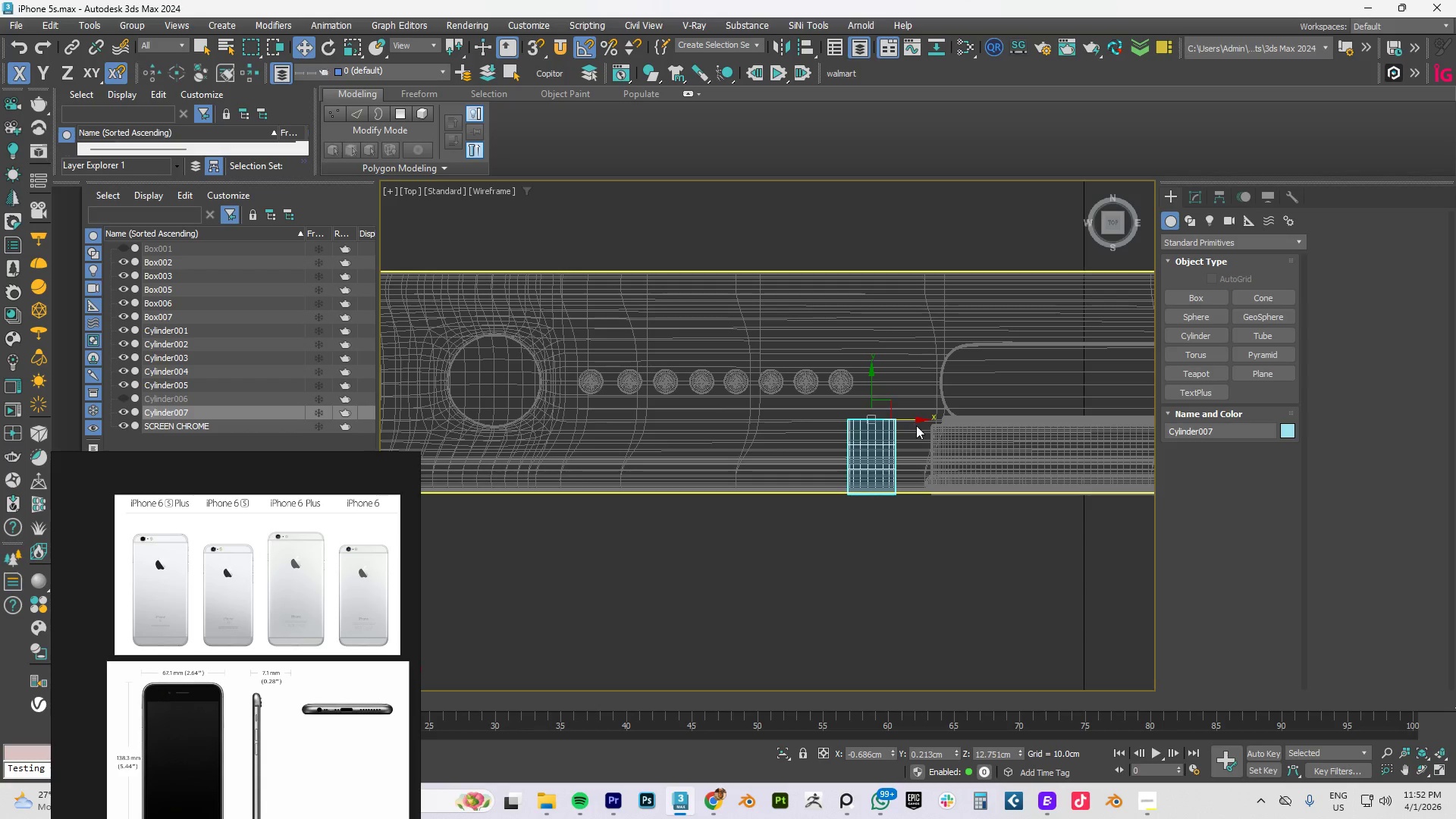 
left_click_drag(start_coordinate=[911, 420], to_coordinate=[861, 420])
 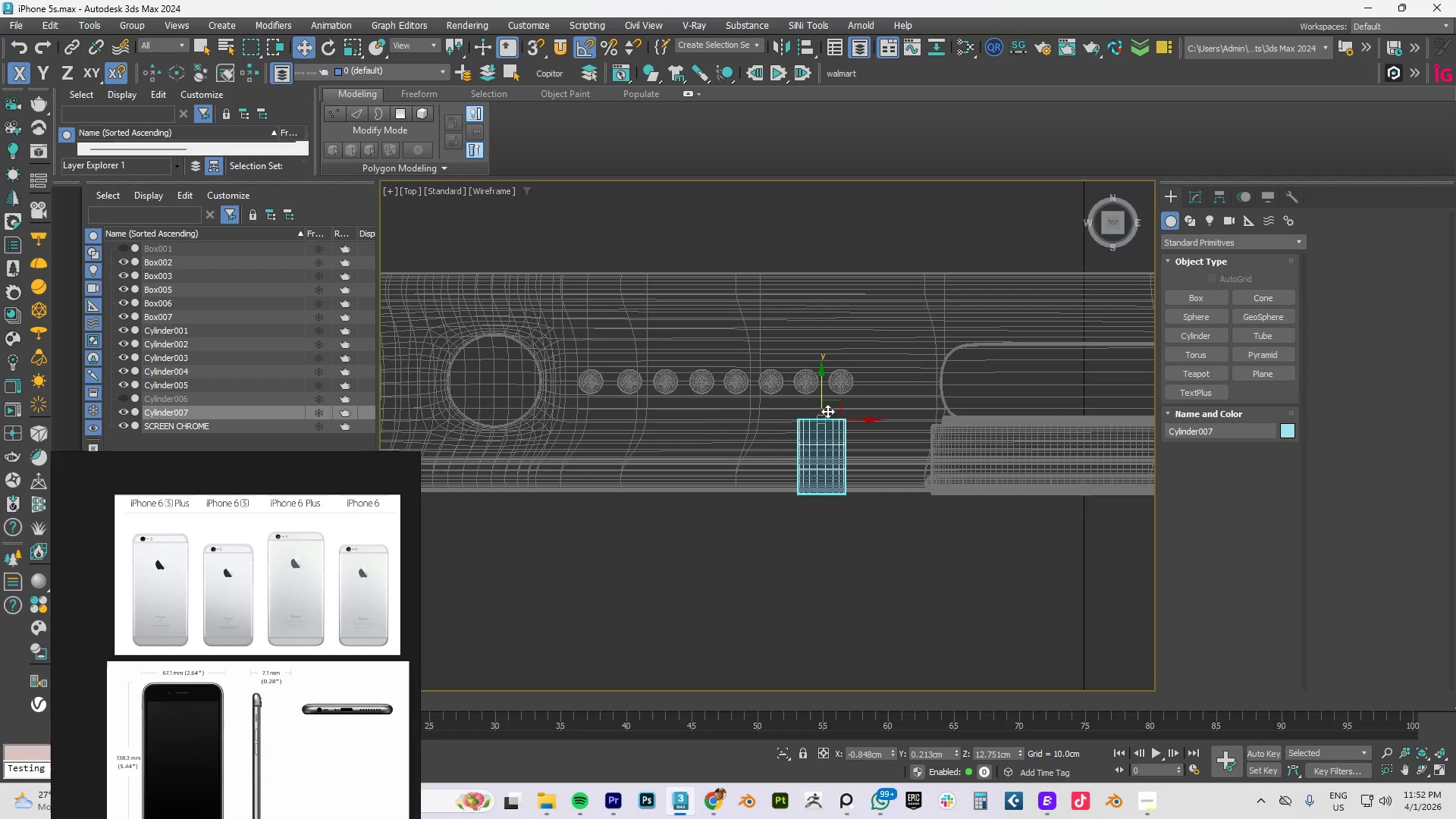 
wait(7.53)
 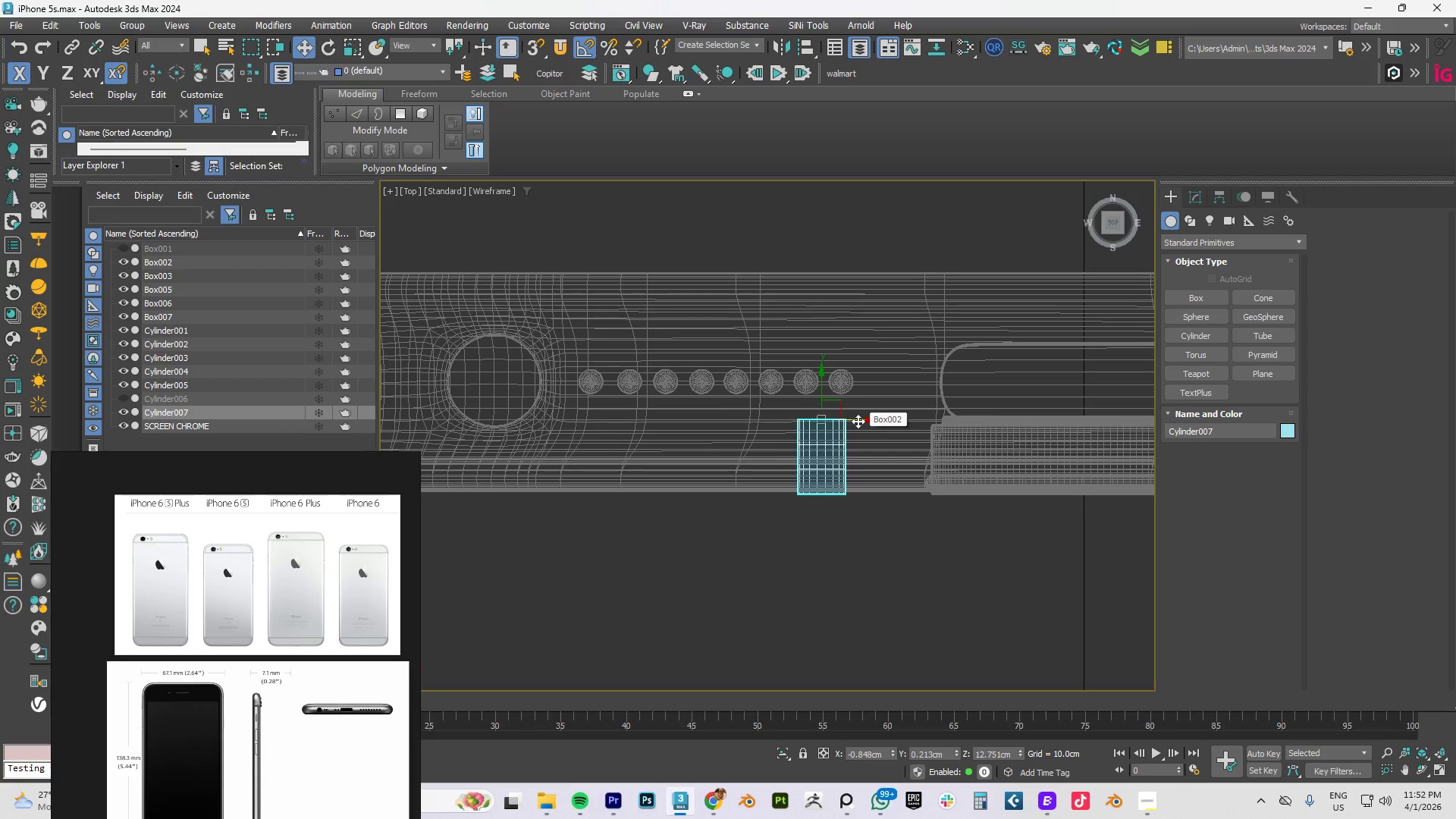 
hold_key(key=AltLeft, duration=1.19)
 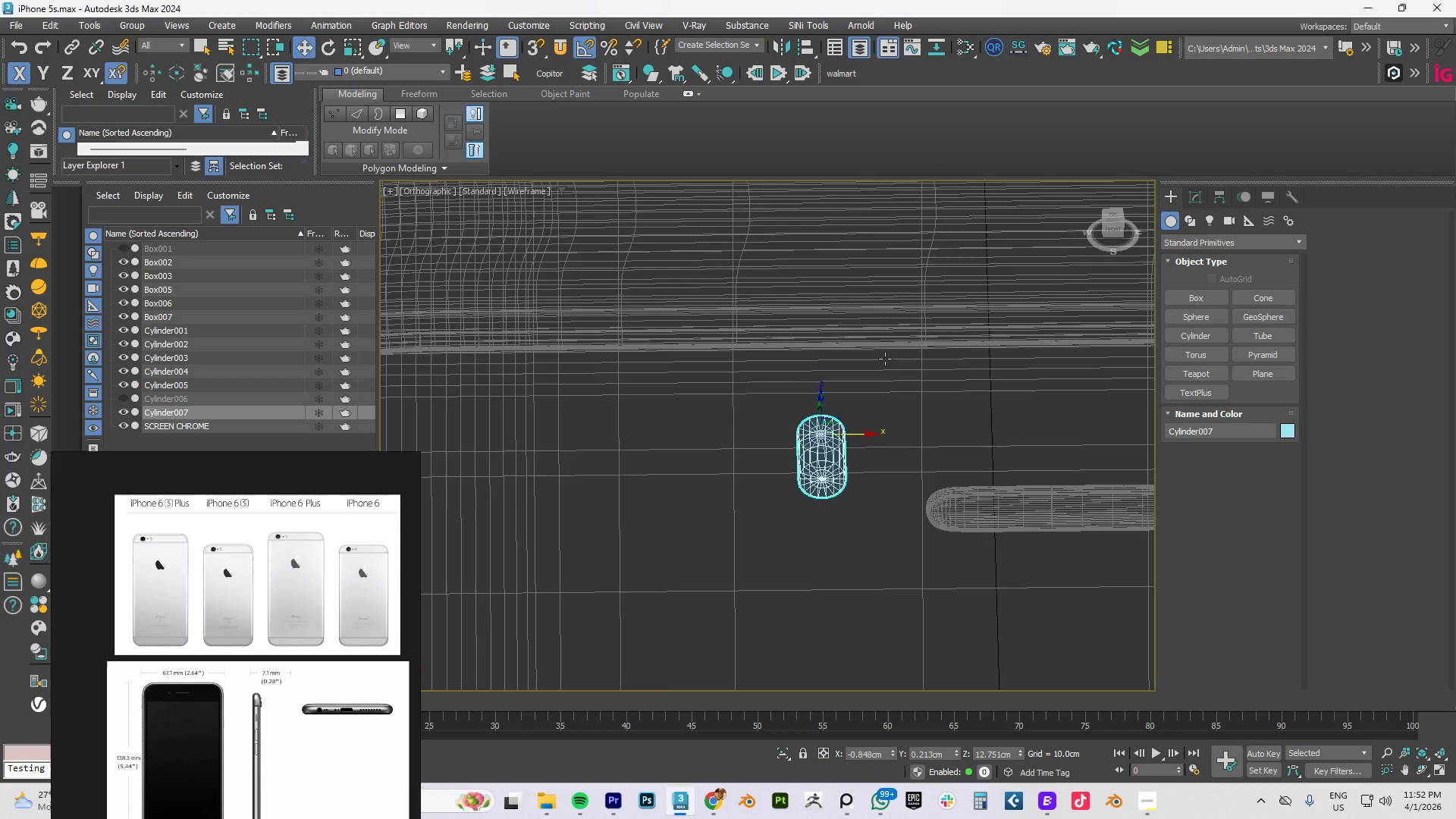 
type(fz[F4][F3])
 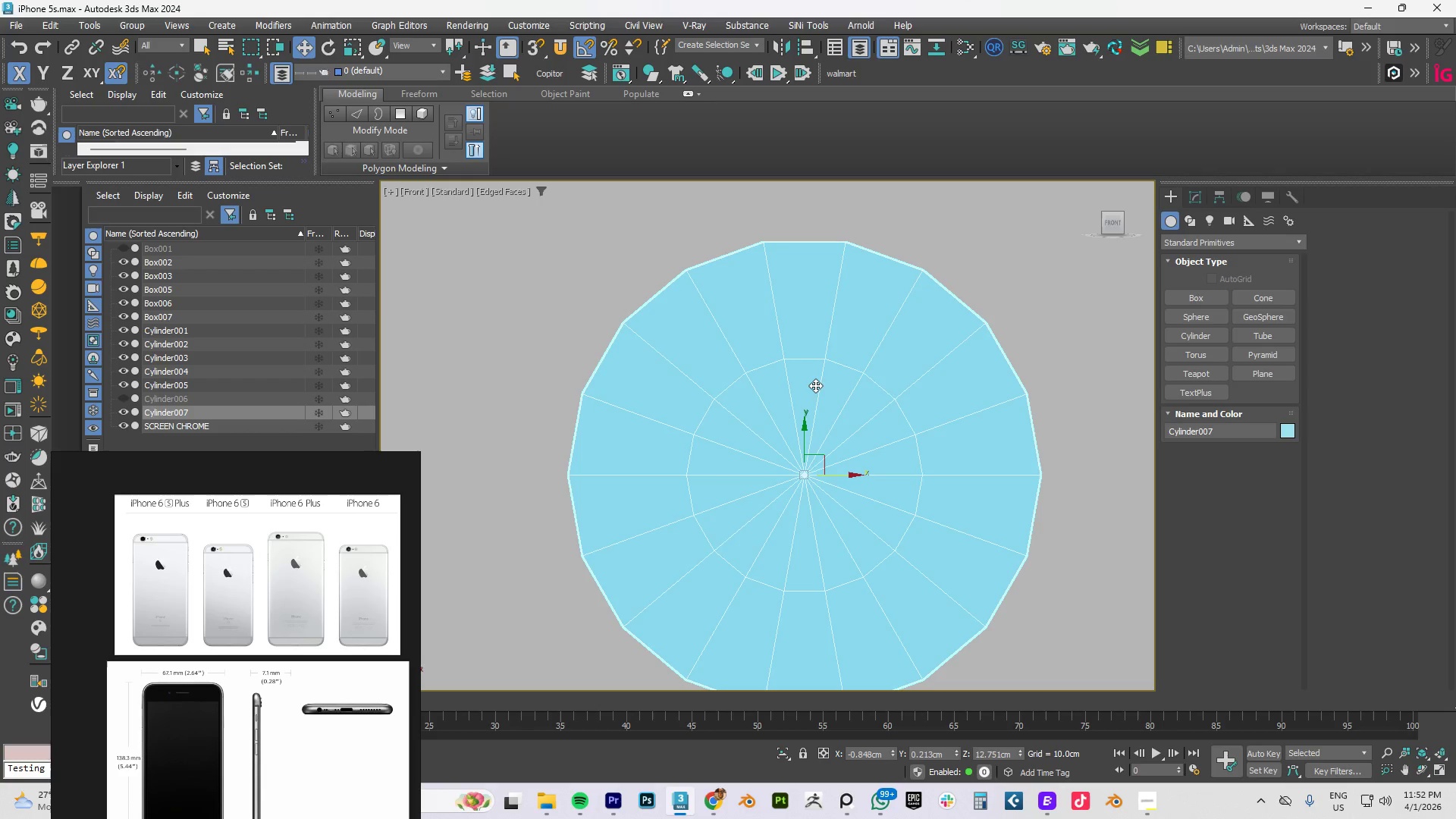 
scroll: coordinate [815, 394], scroll_direction: down, amount: 2.0
 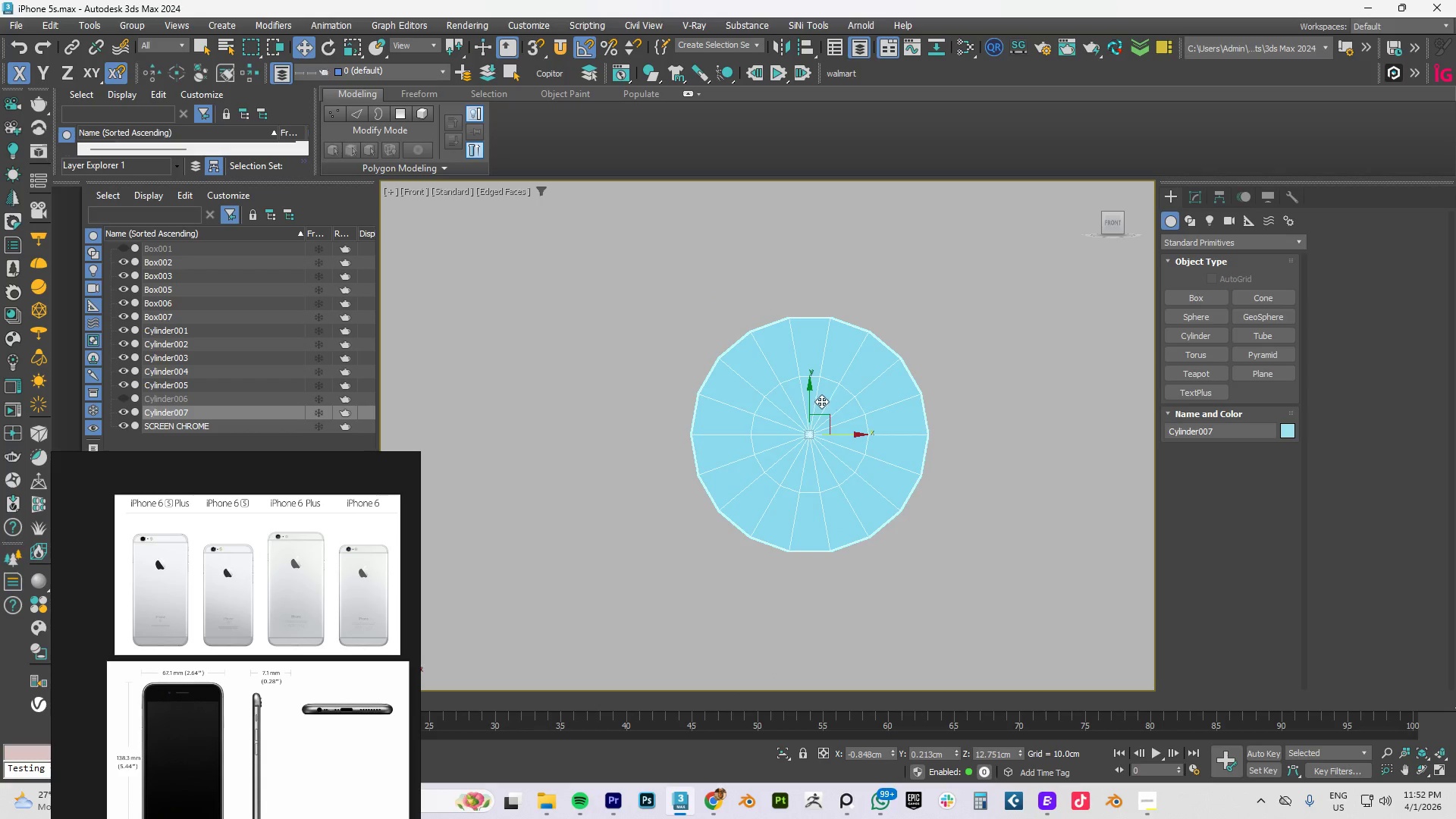 
scroll: coordinate [853, 404], scroll_direction: none, amount: 0.0
 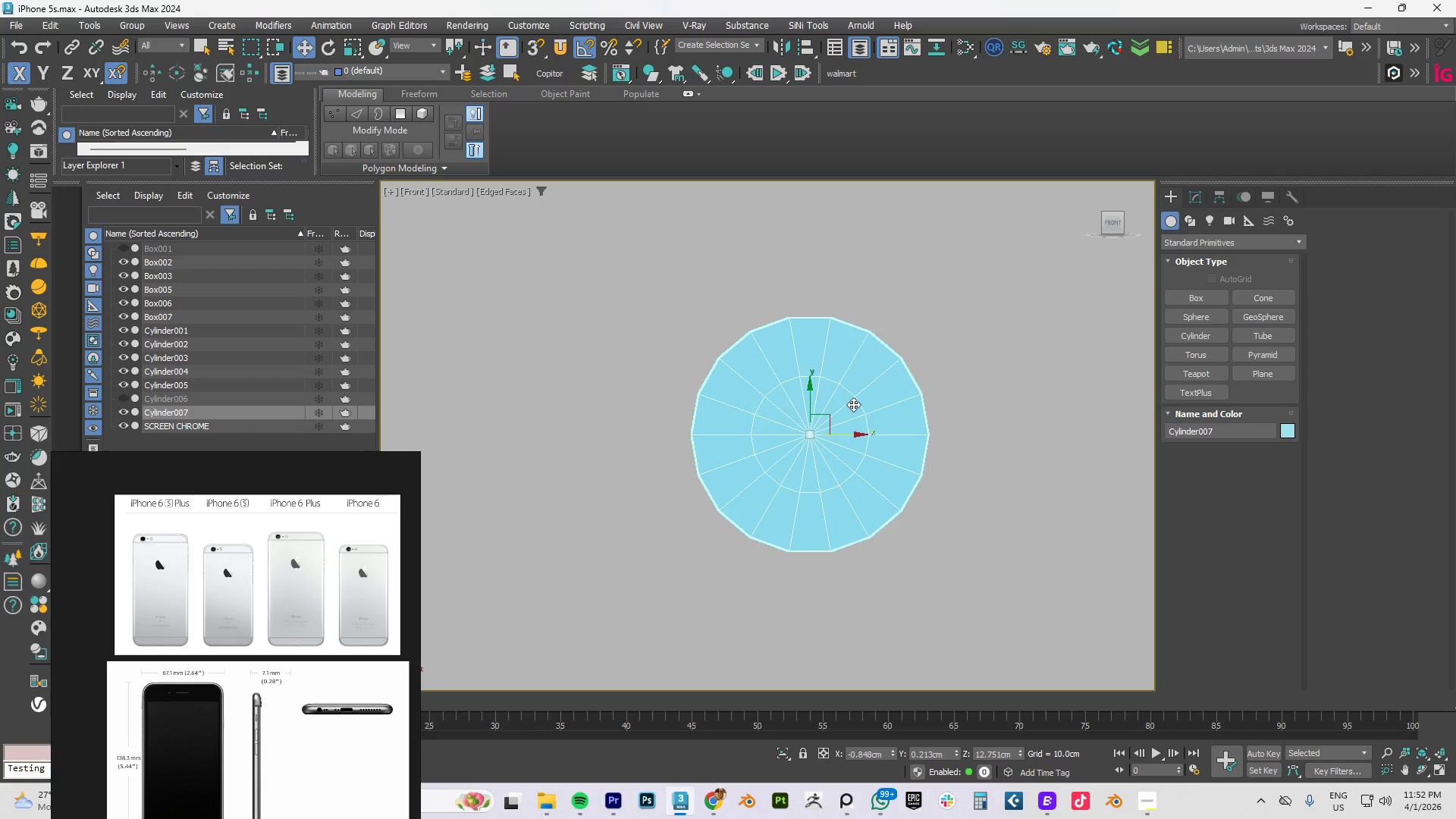 
hold_key(key=AltLeft, duration=1.09)
 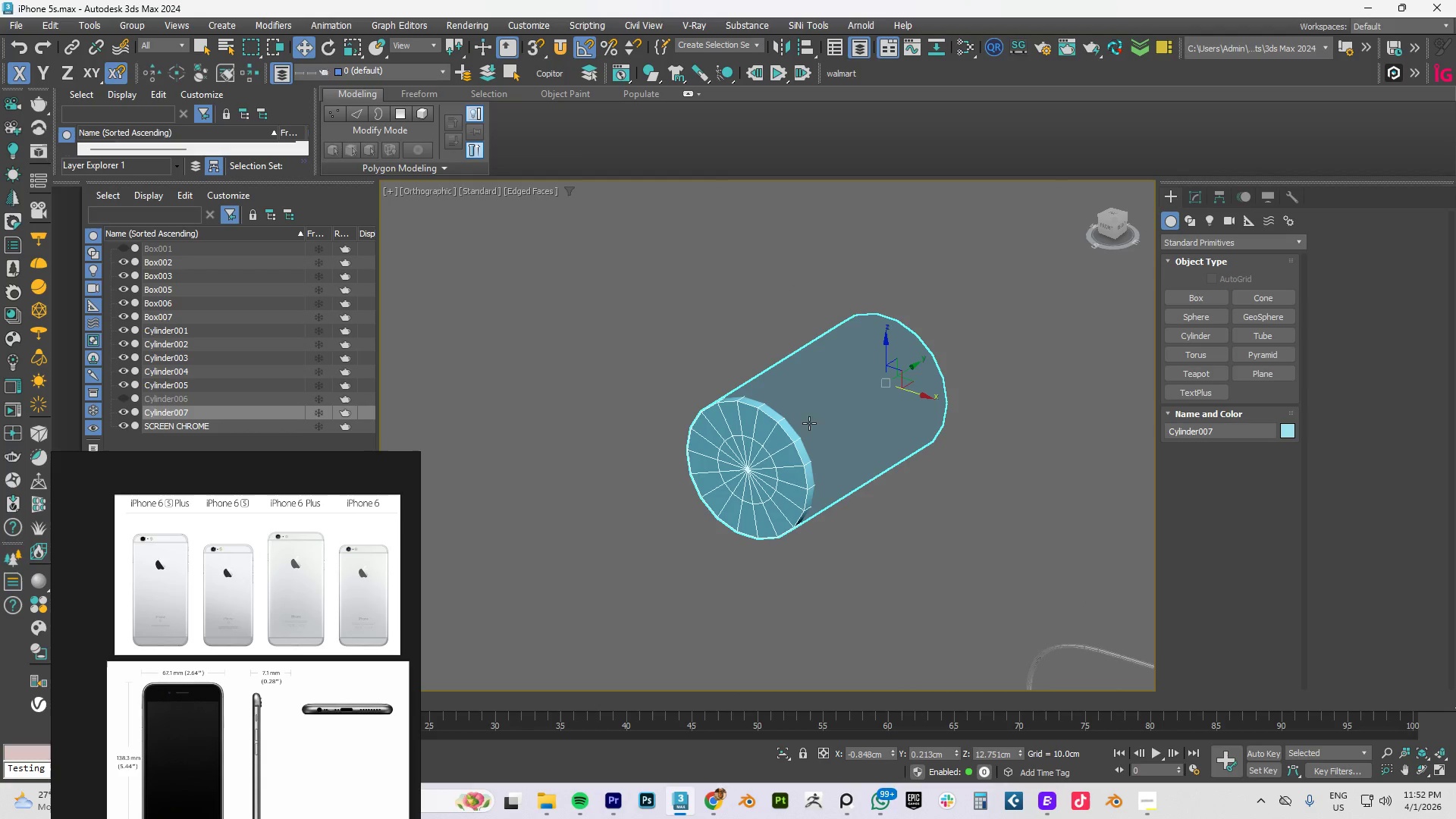 
scroll: coordinate [854, 403], scroll_direction: down, amount: 1.0